 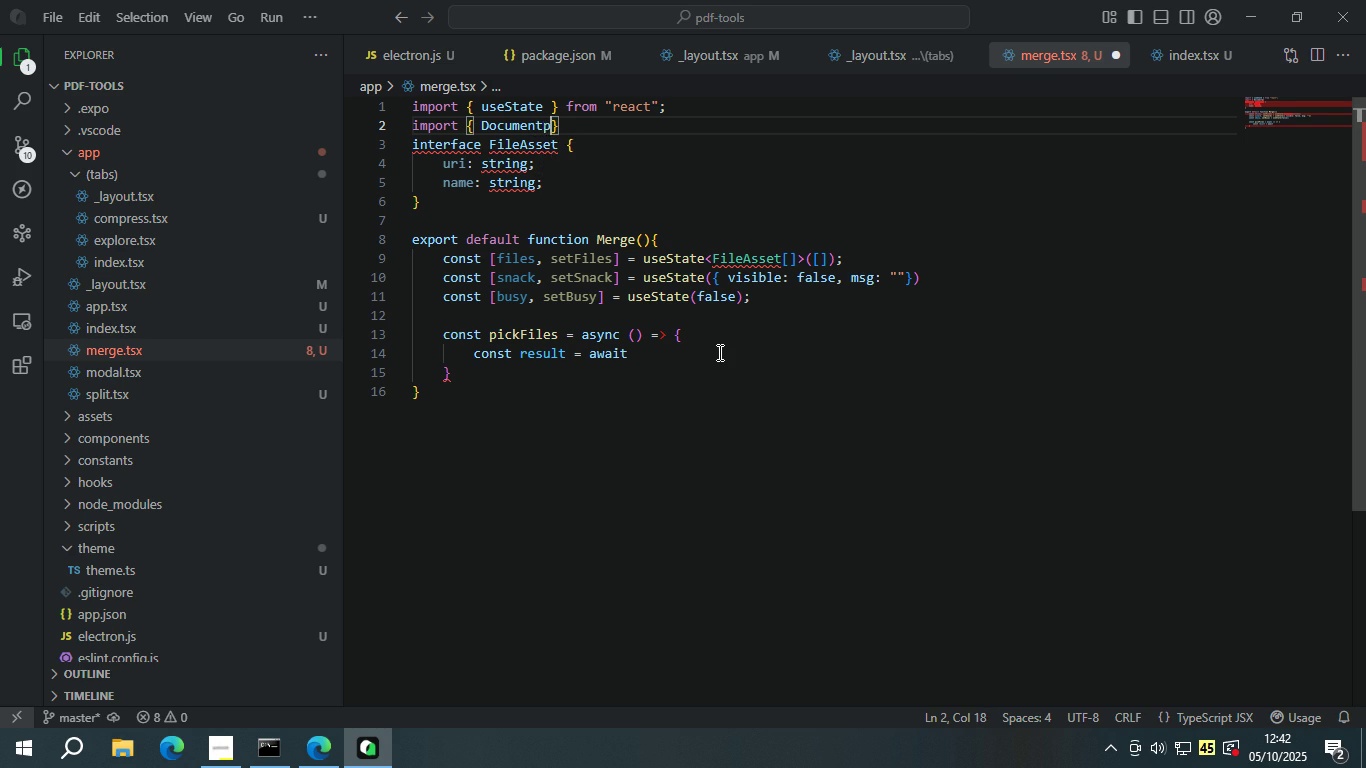 
key(Control+Z)
 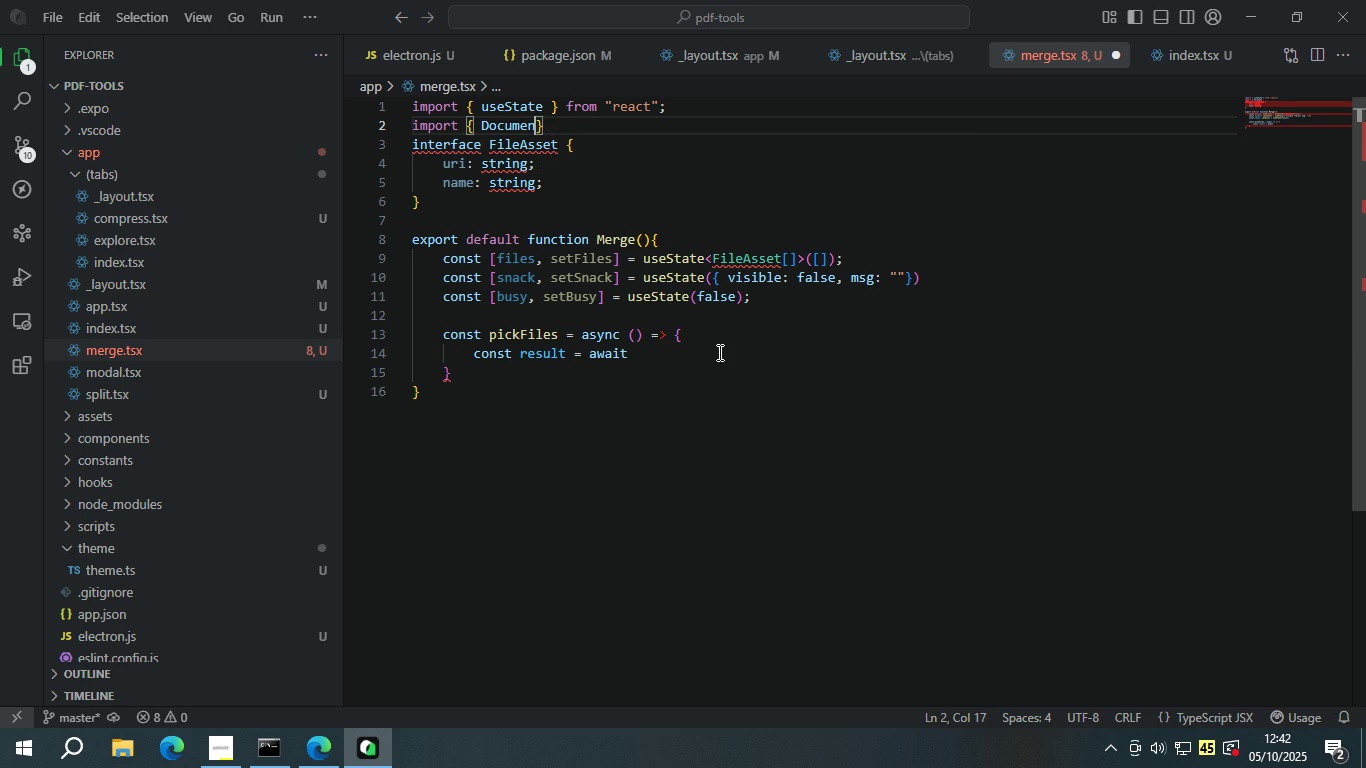 
key(Control+Z)
 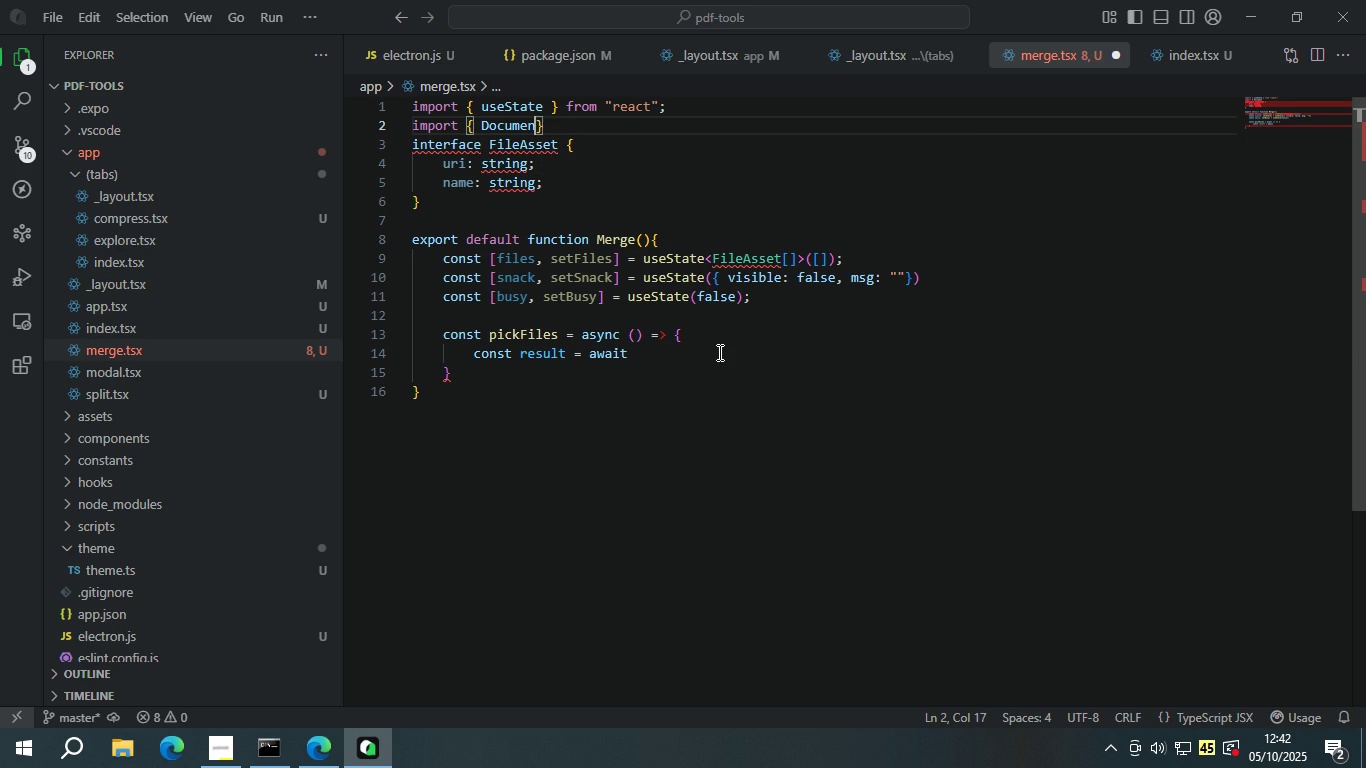 
key(Control+Z)
 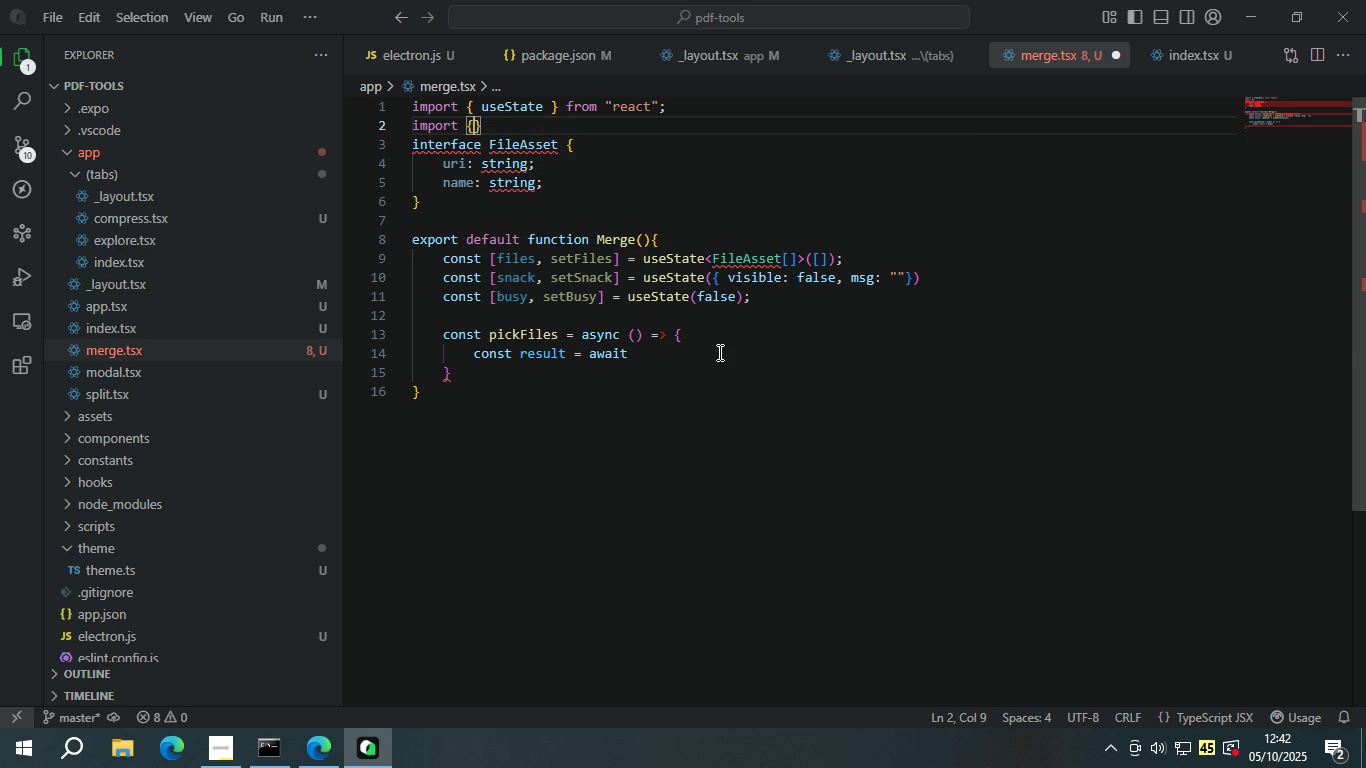 
key(Control+Z)
 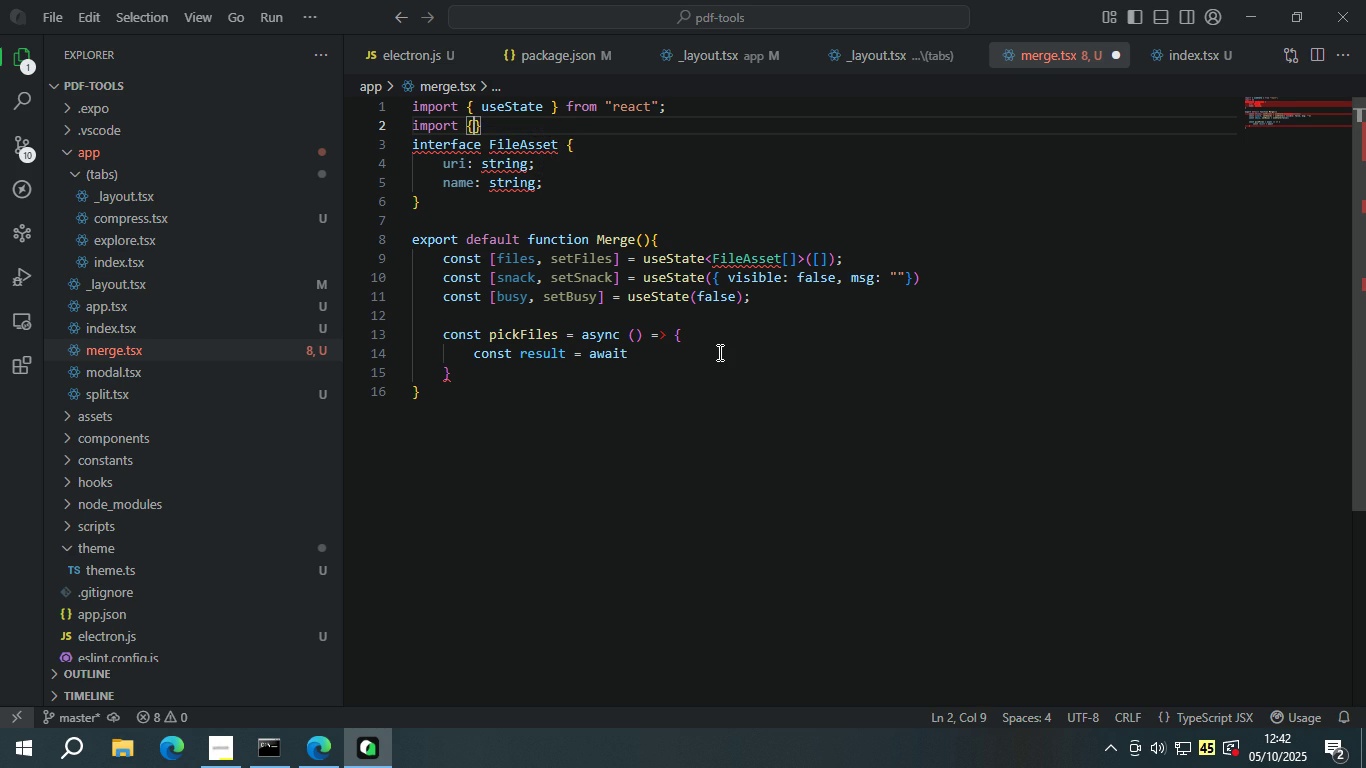 
key(Control+Z)
 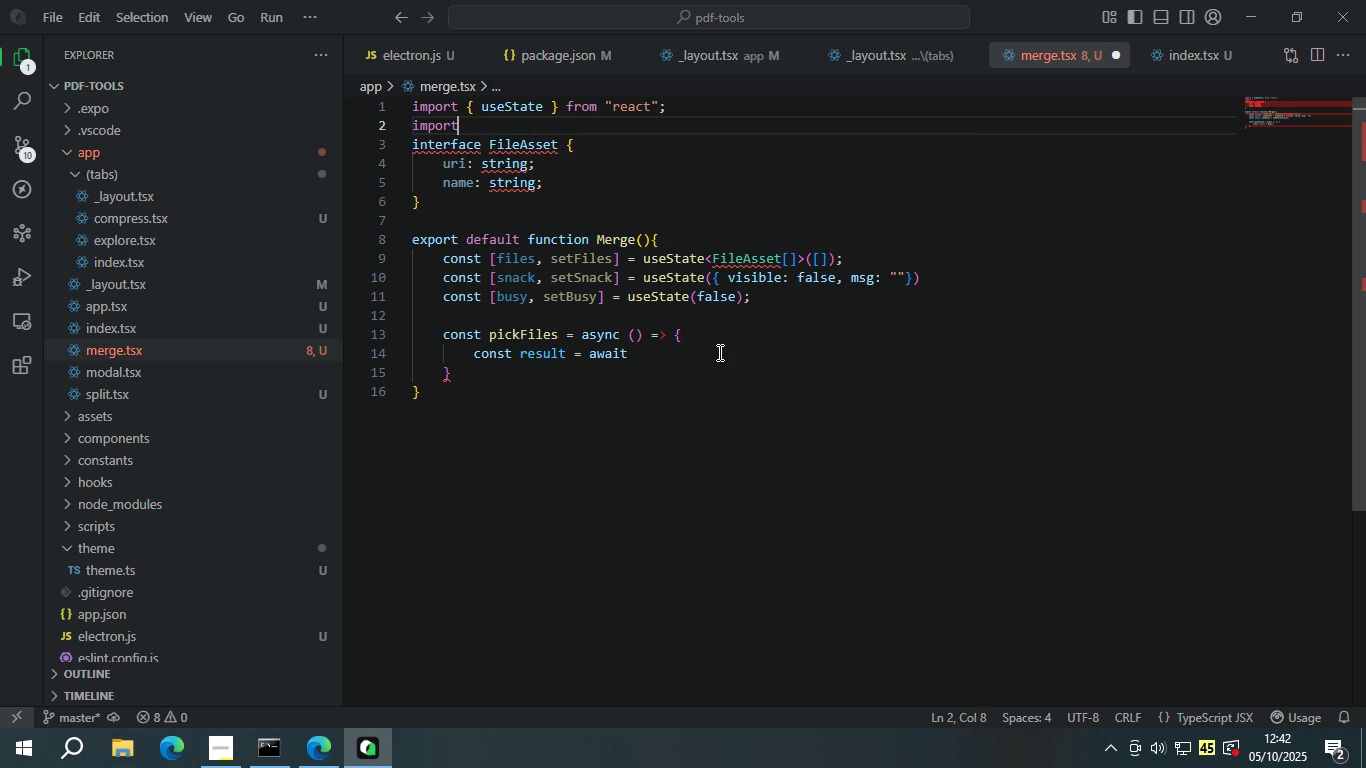 
key(Control+Z)
 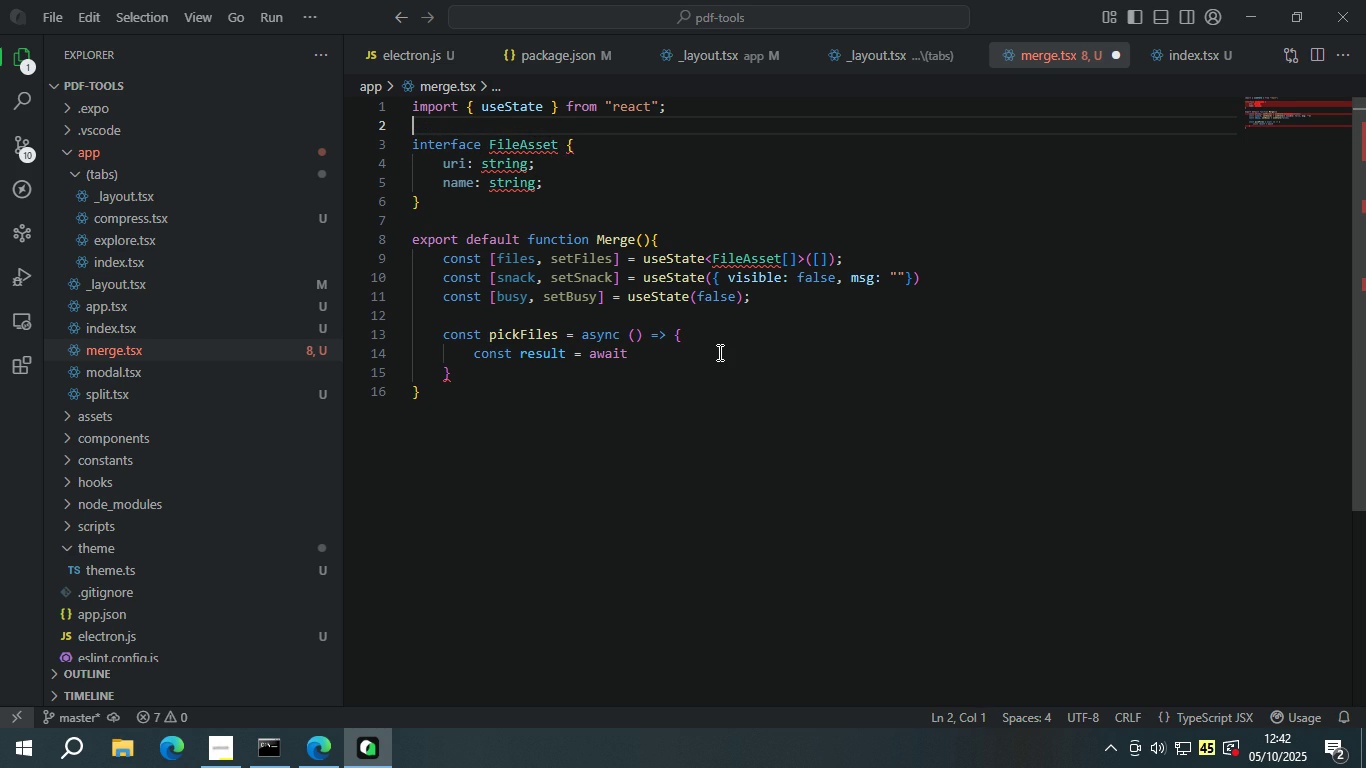 
key(Control+Z)